 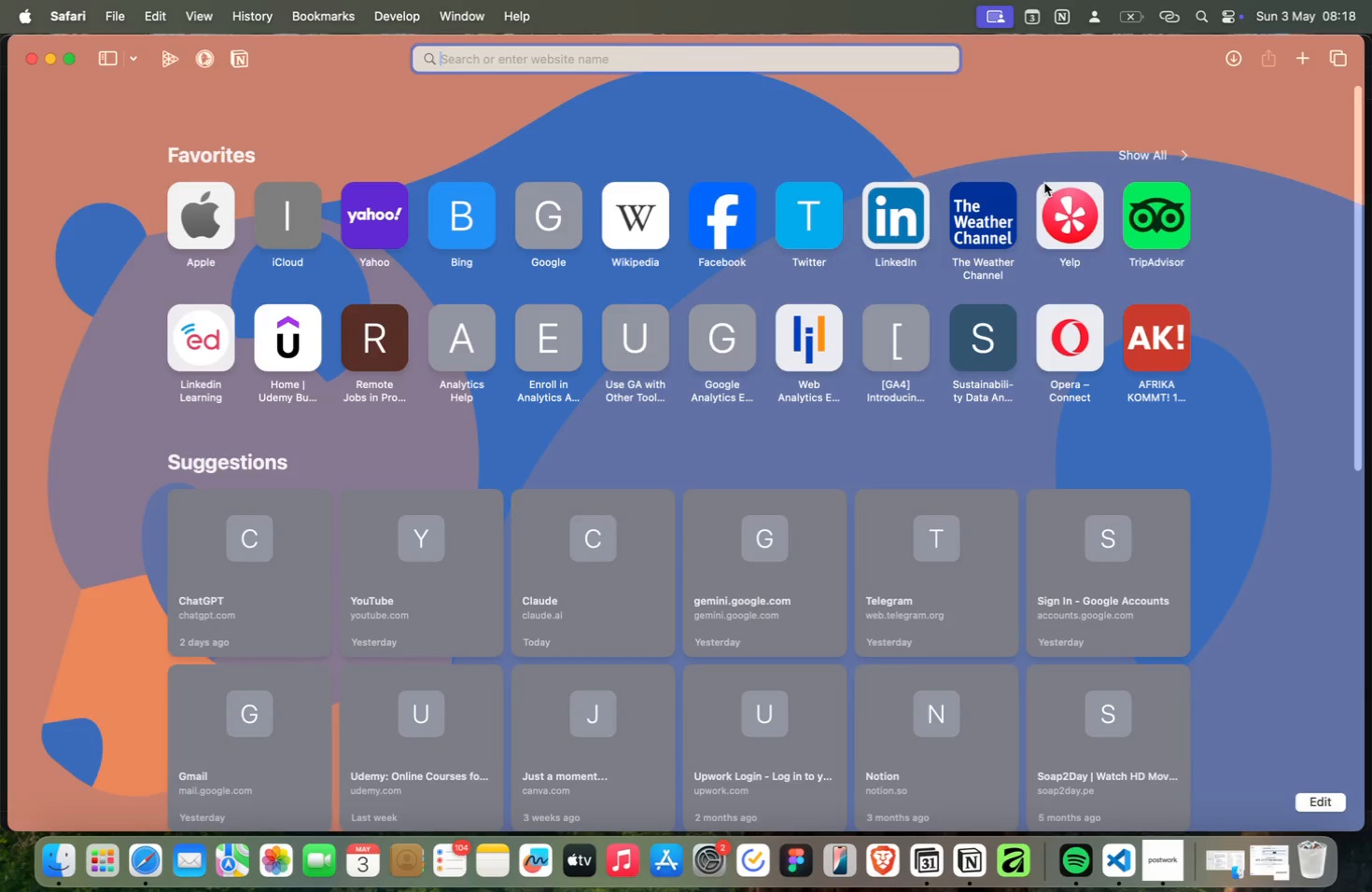 
key(ArrowDown)
 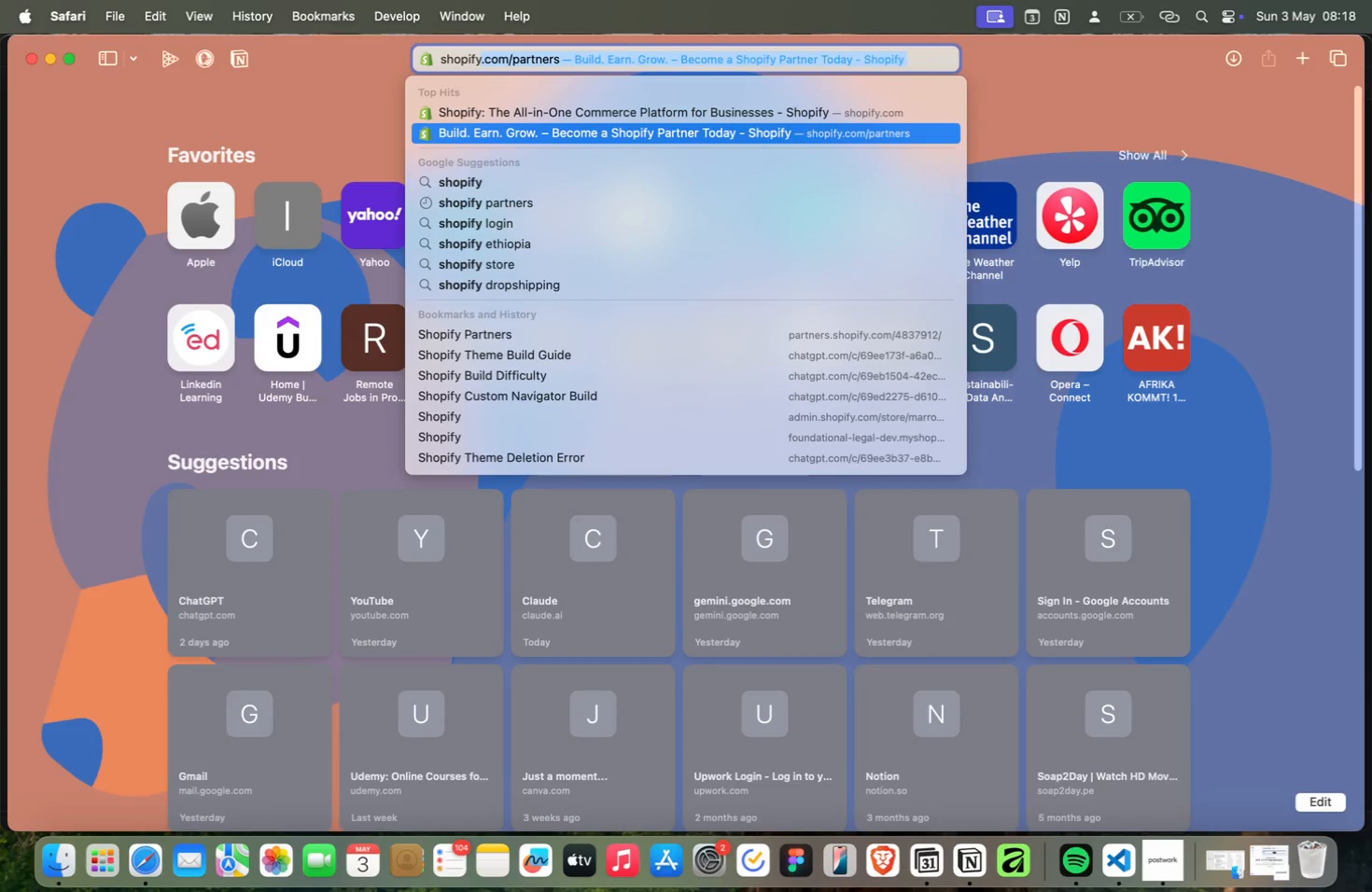 
key(Enter)
 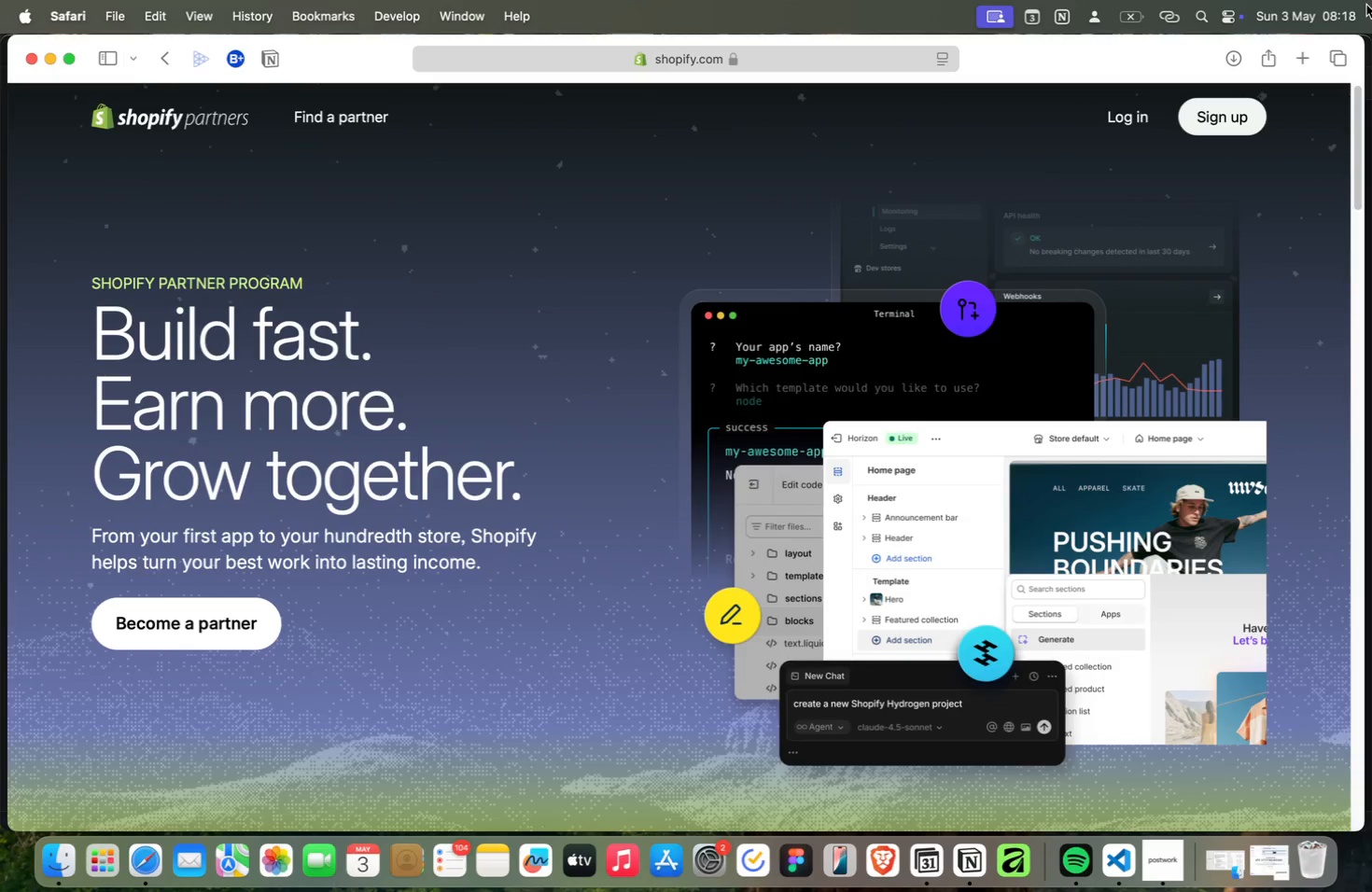 
left_click([1123, 127])
 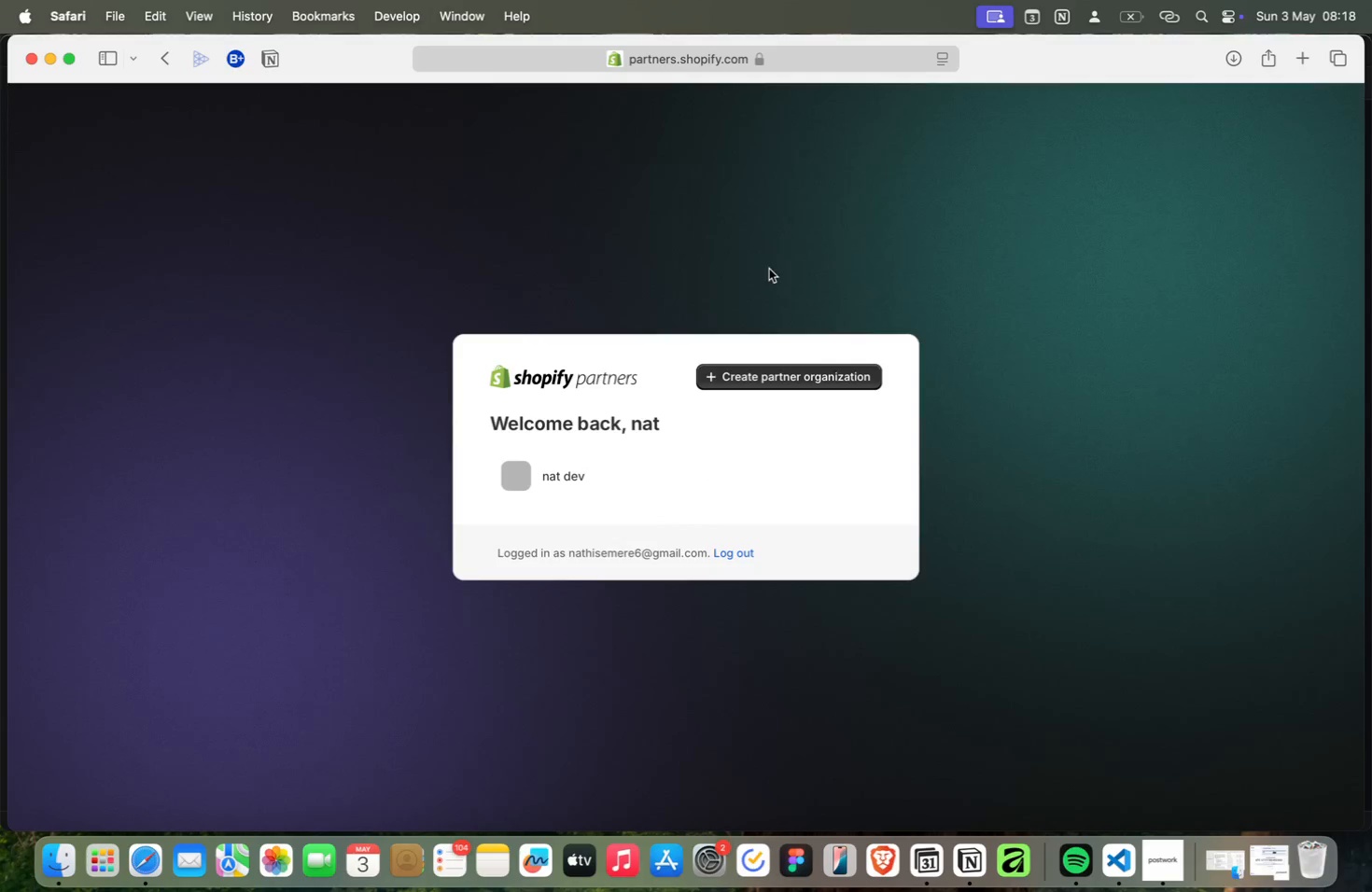 
left_click([561, 479])
 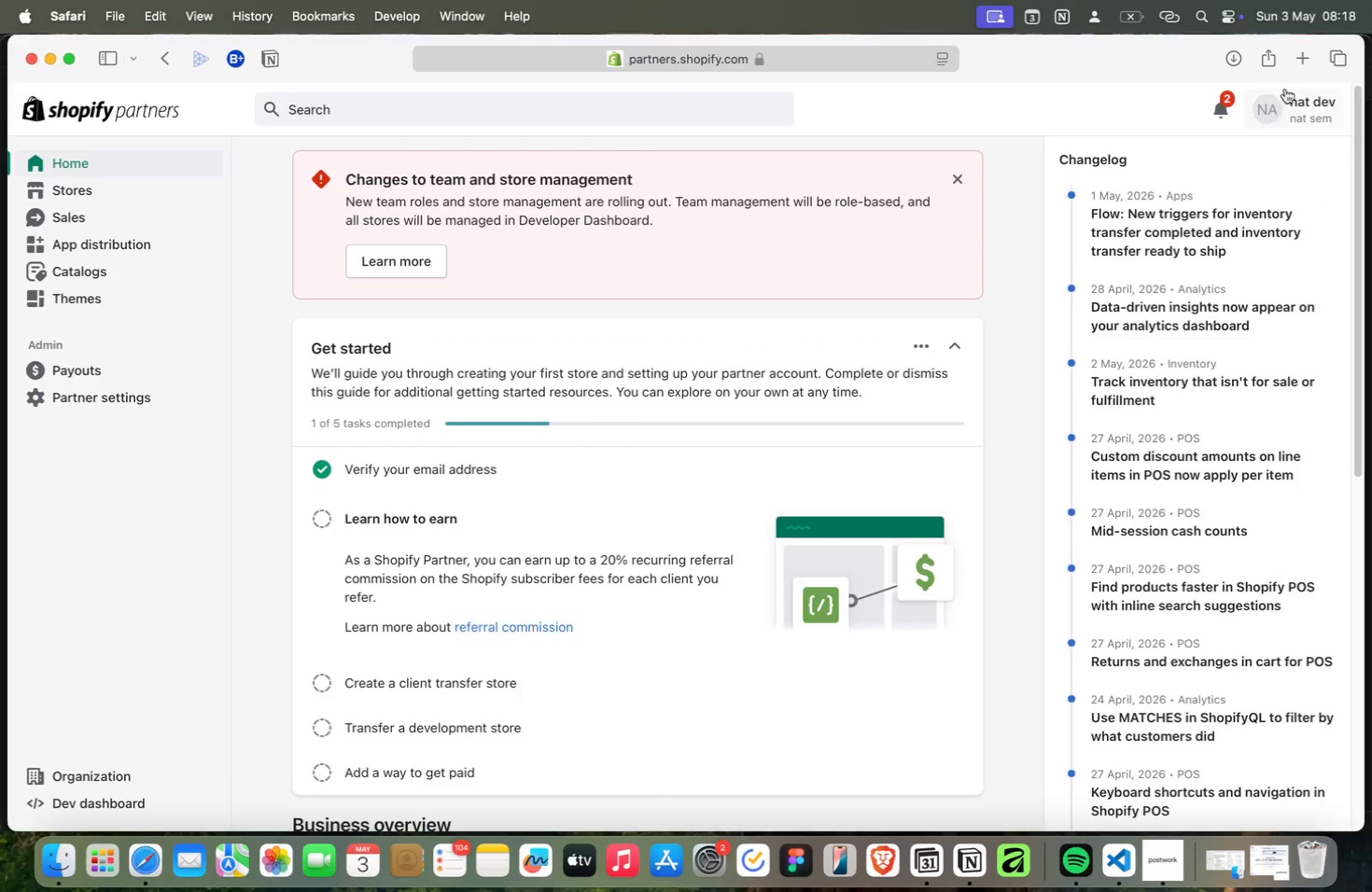 
left_click([1309, 111])